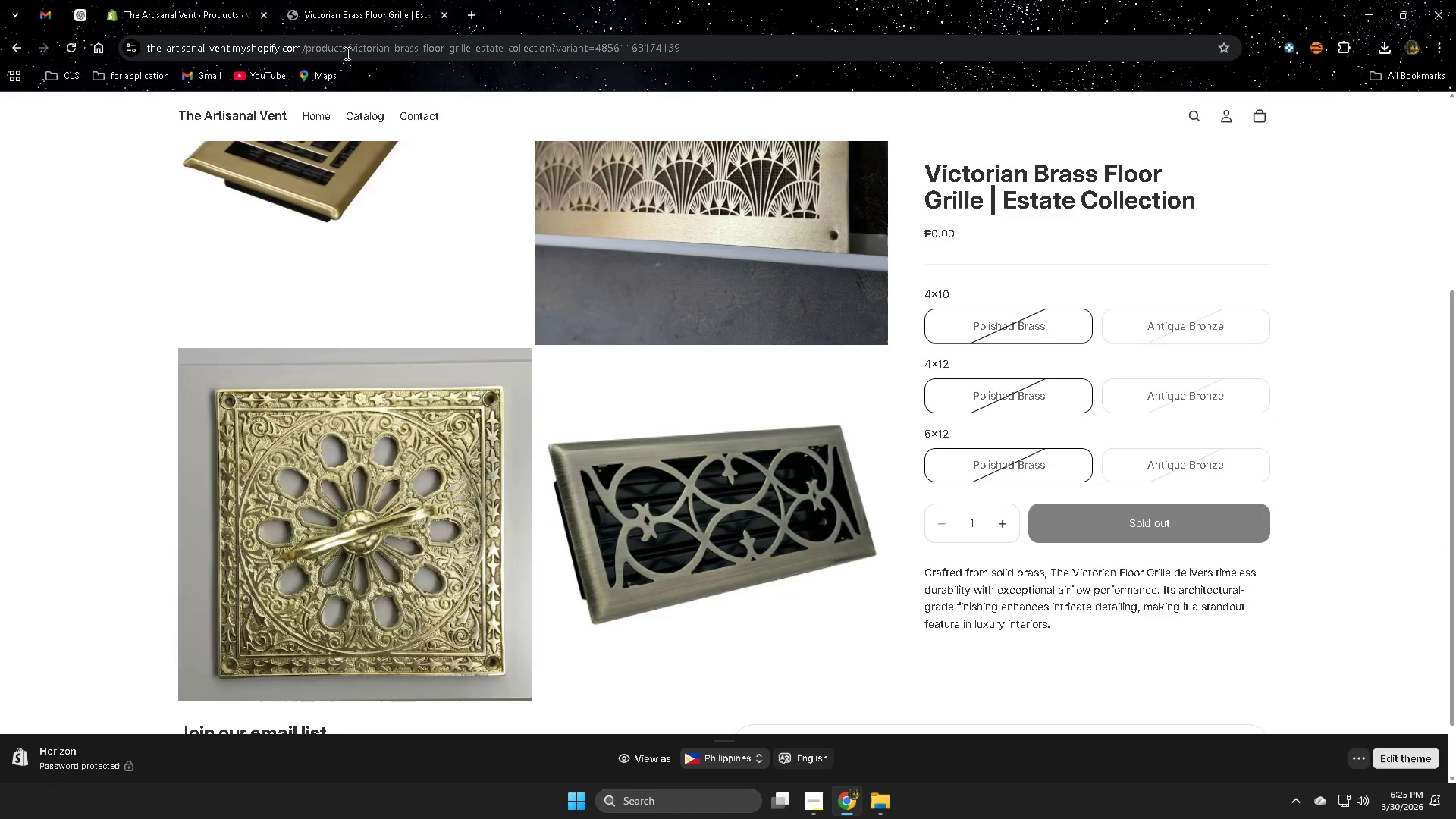 
left_click([212, 0])
 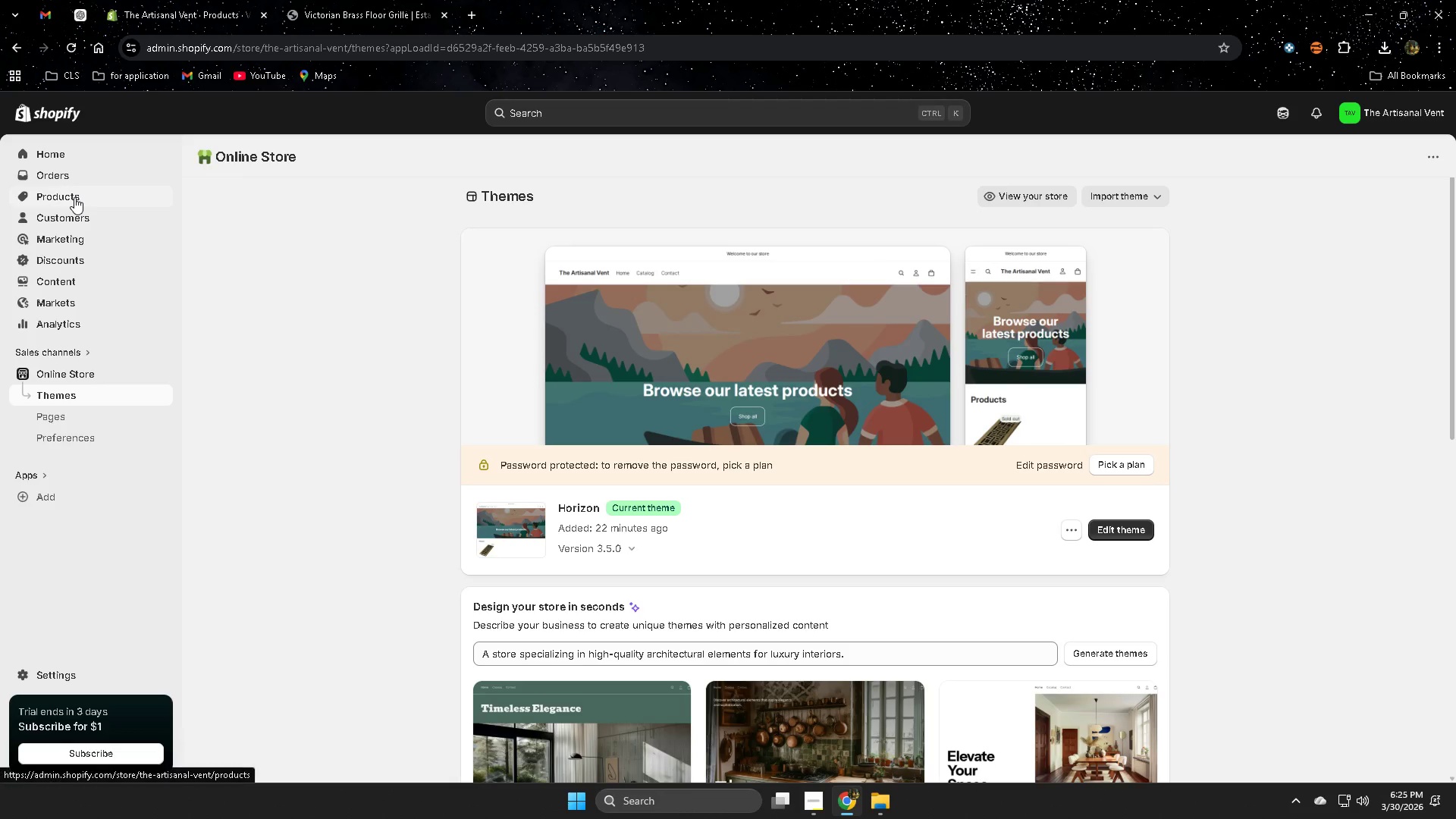 
left_click([74, 196])
 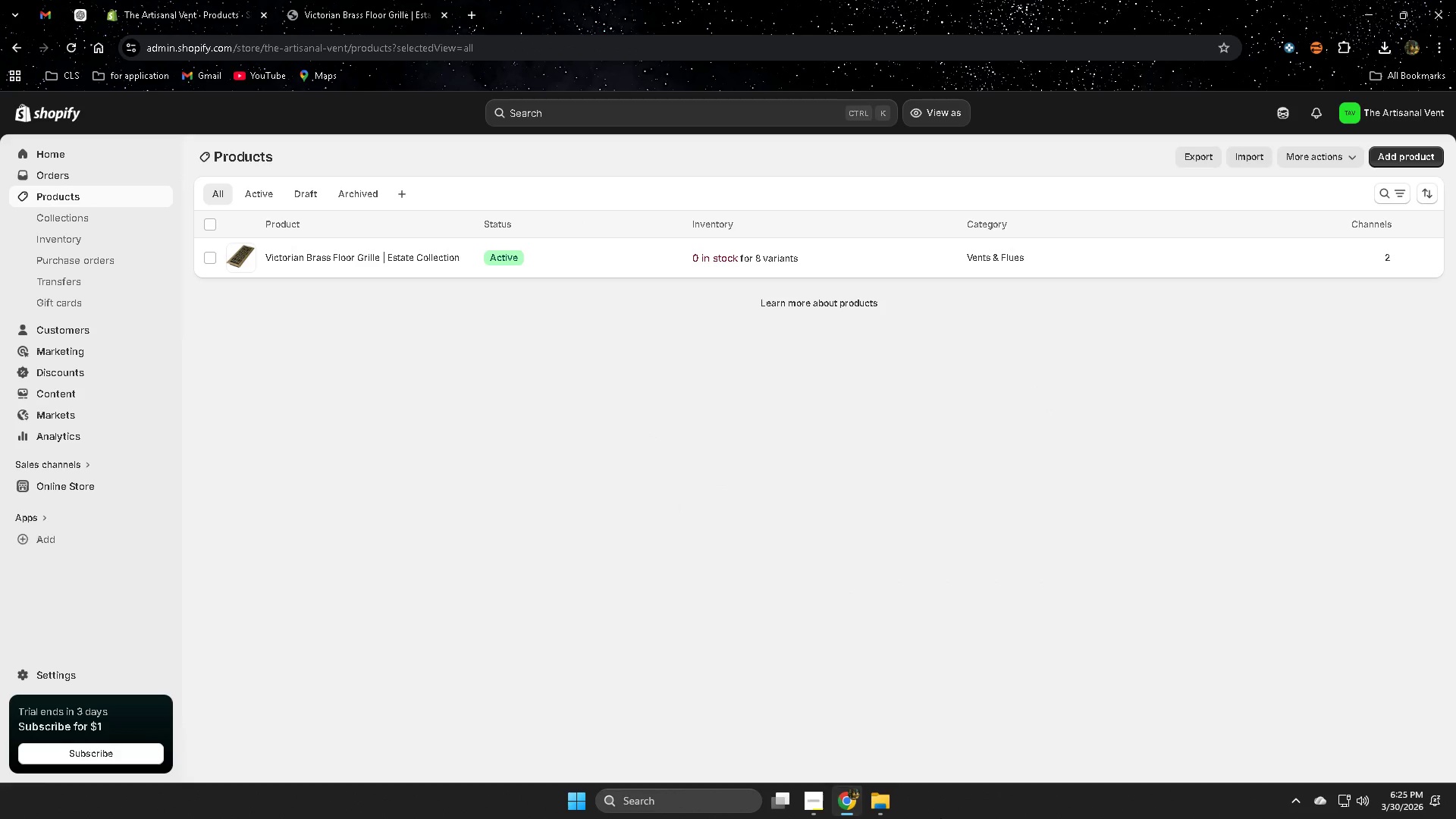 
left_click([820, 799])